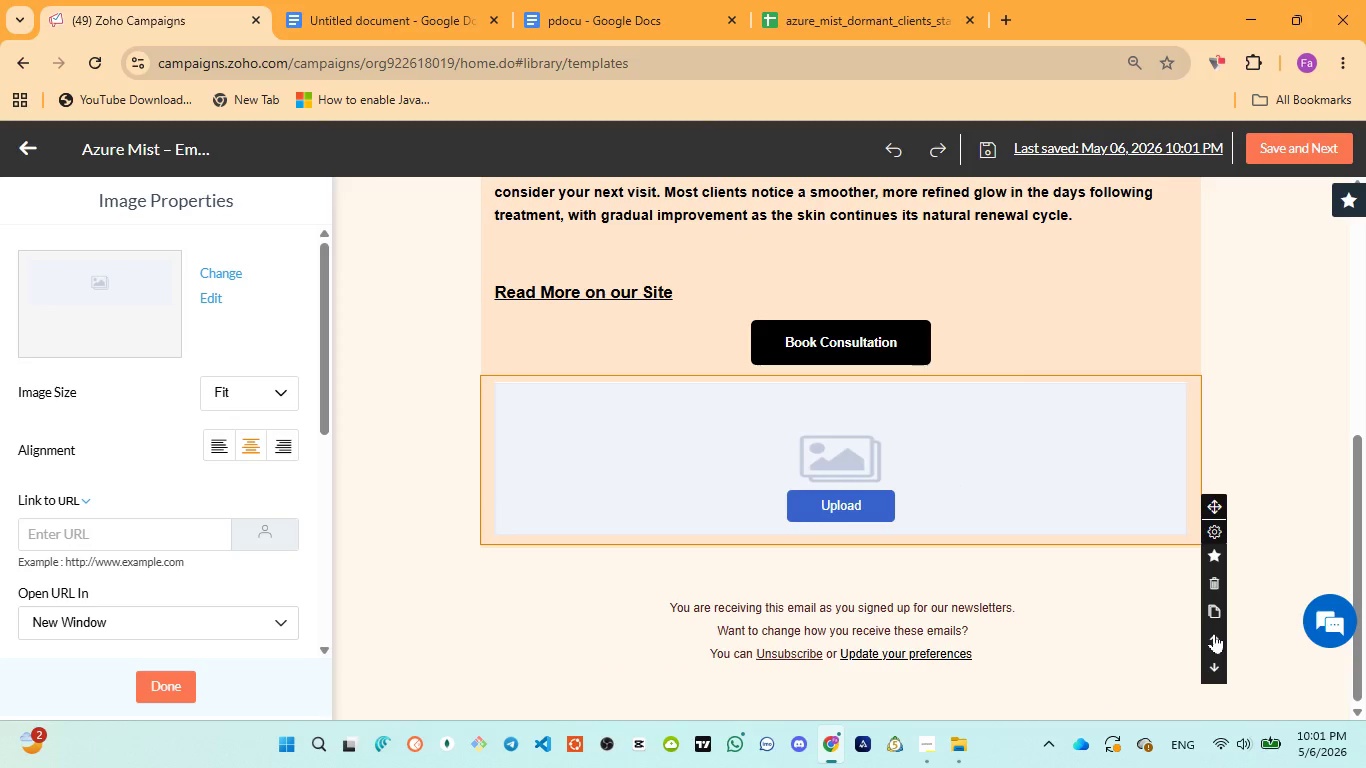 
left_click([1214, 633])
 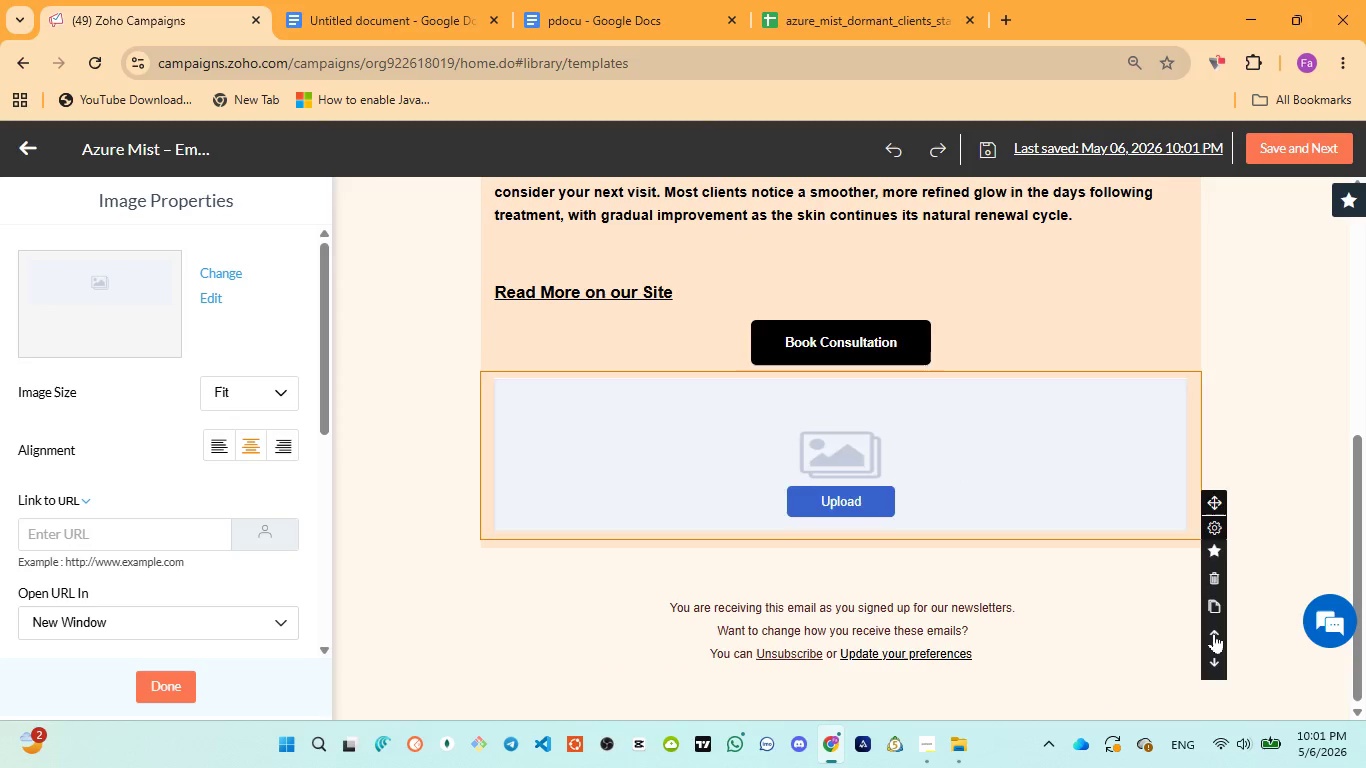 
left_click([1214, 633])
 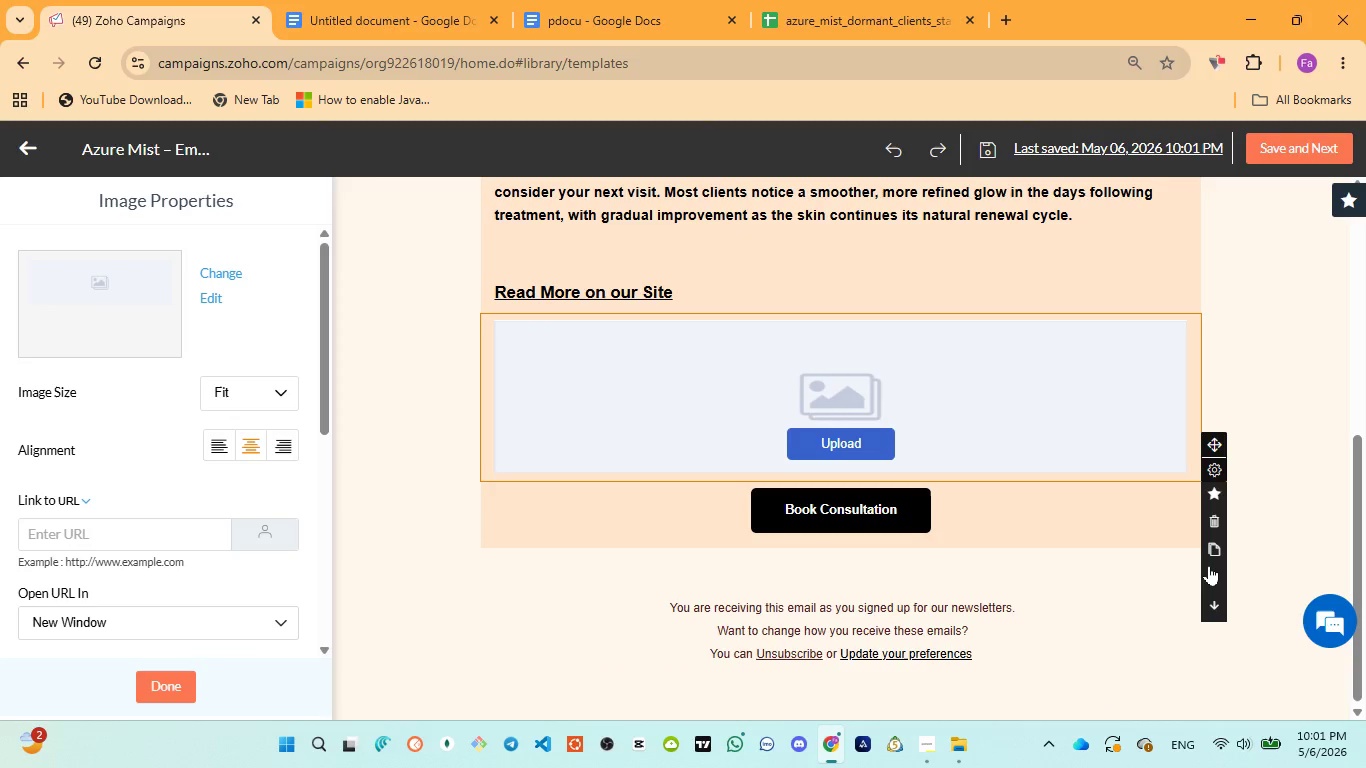 
left_click([1209, 571])
 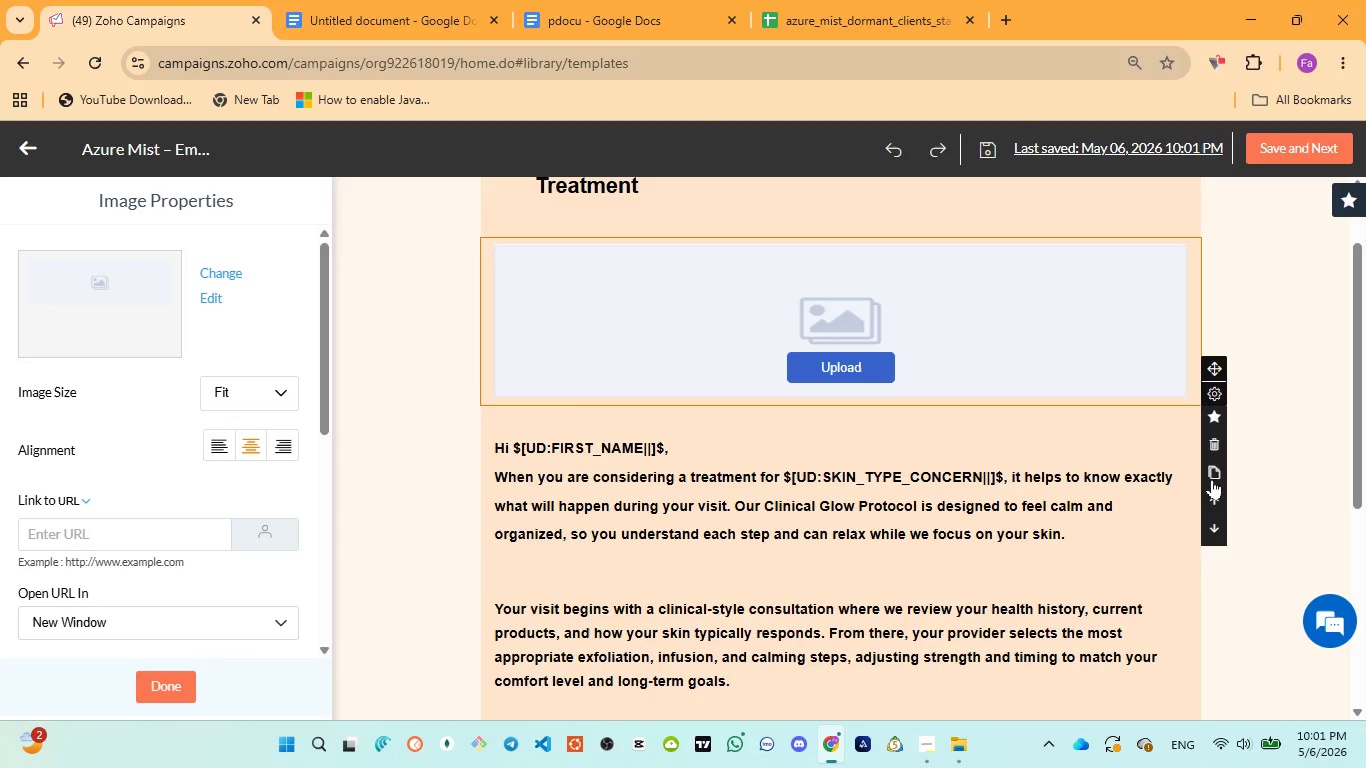 
left_click([1212, 496])
 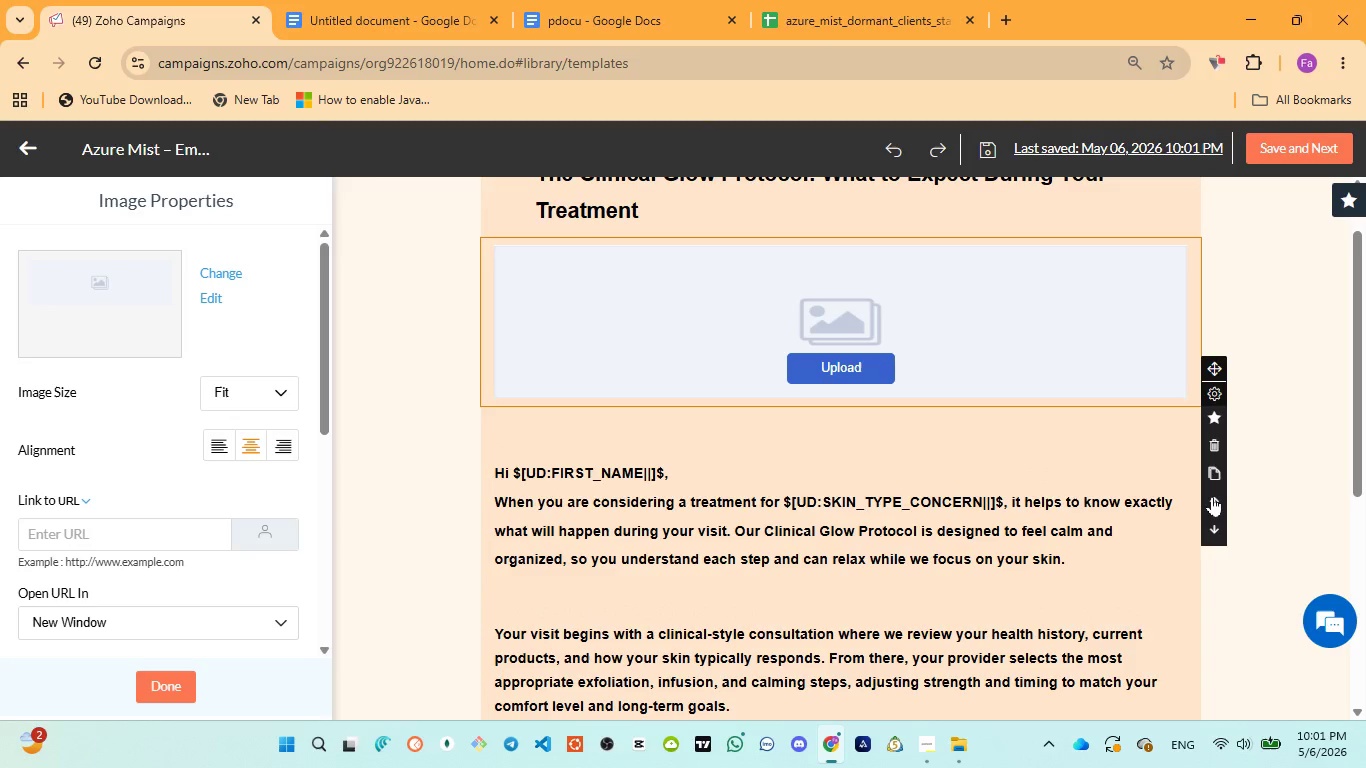 
left_click([1212, 496])
 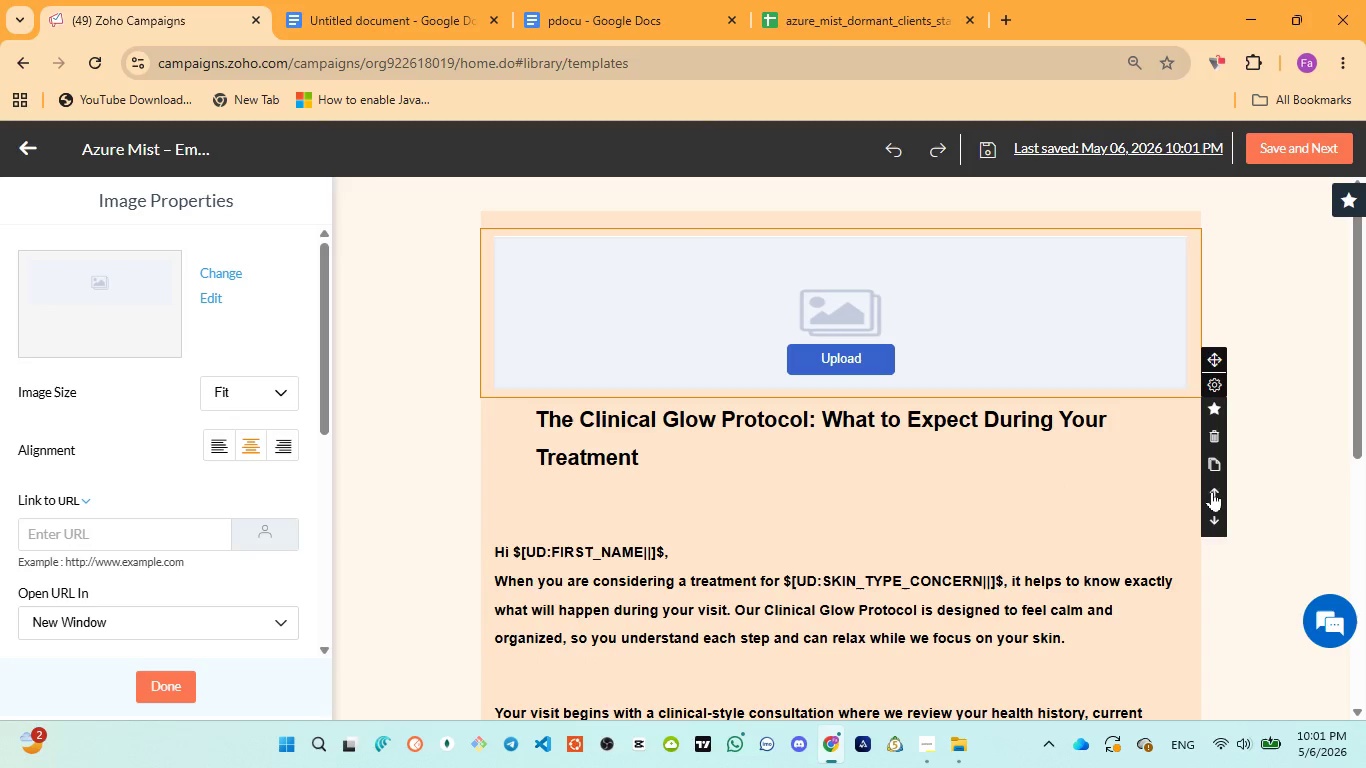 
left_click([1214, 485])
 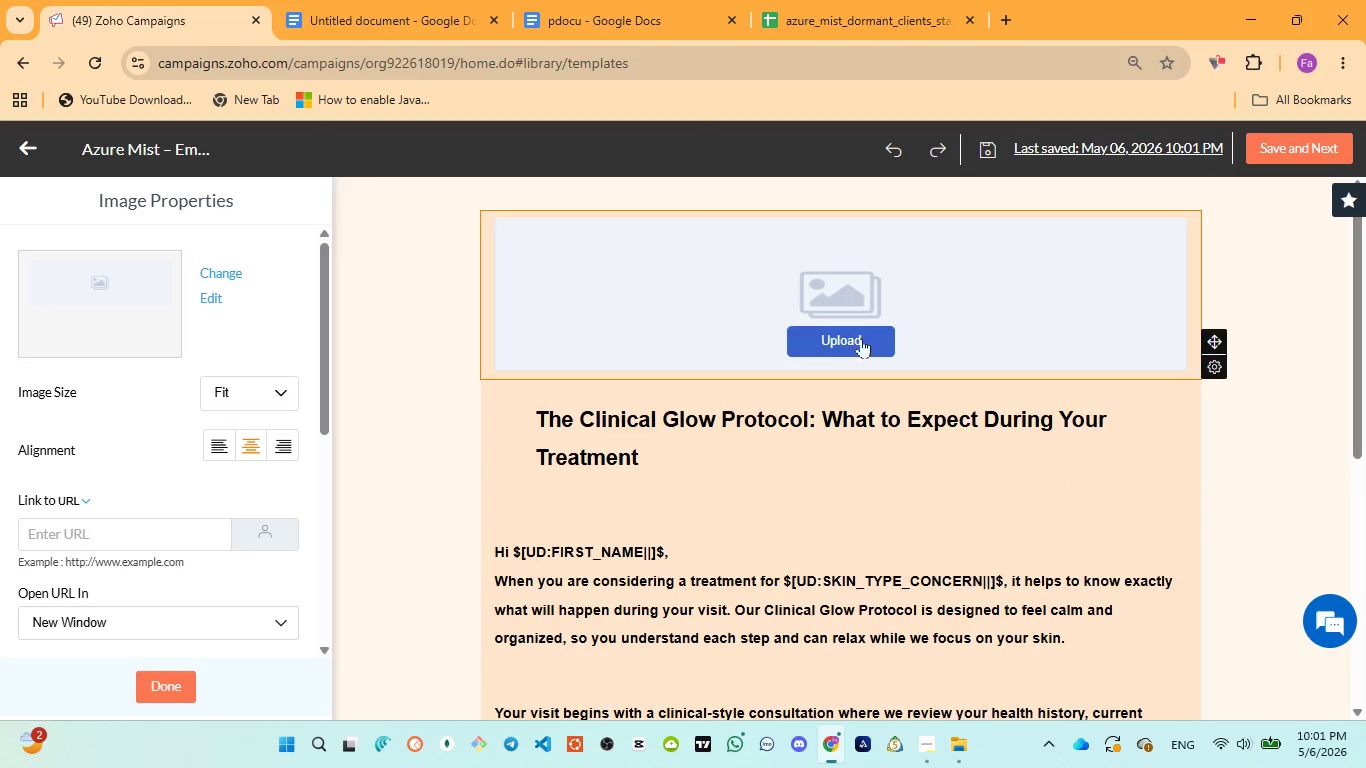 
left_click([847, 333])
 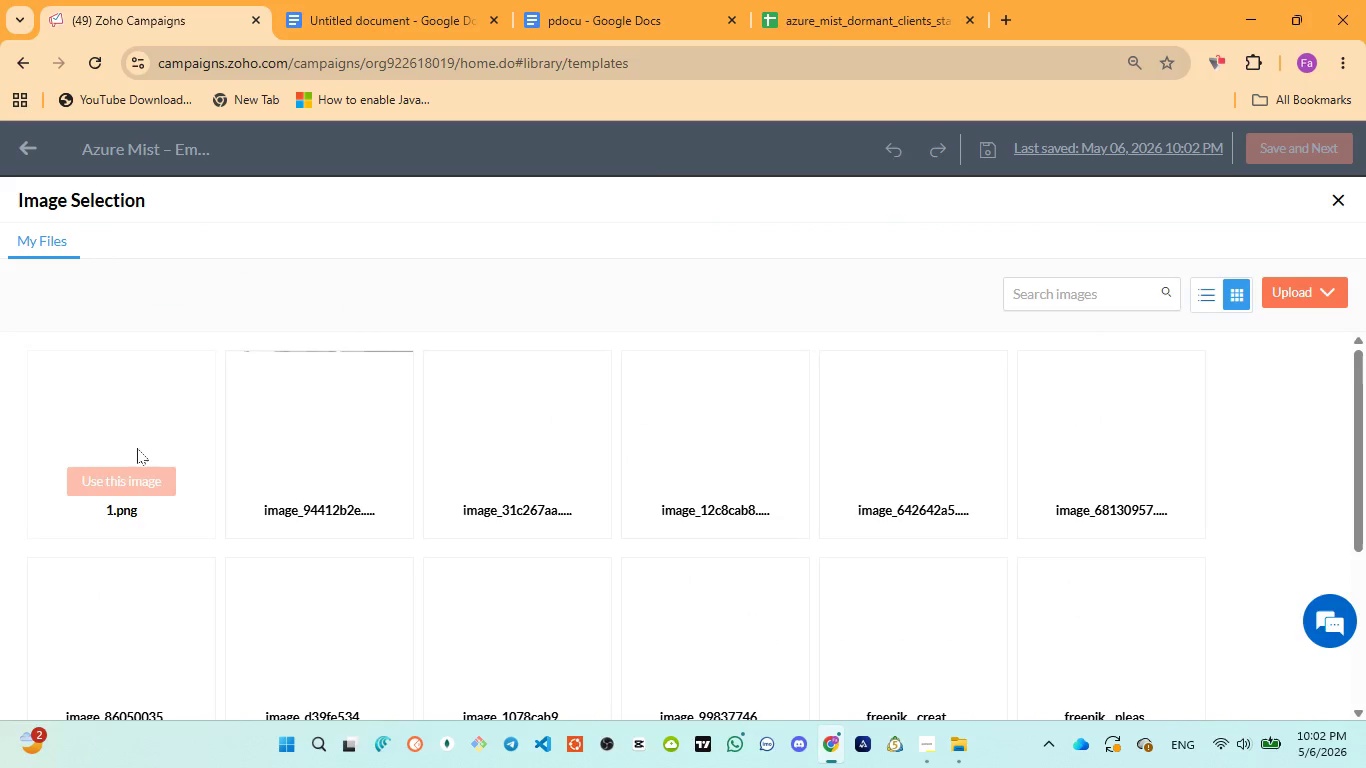 
left_click([135, 478])
 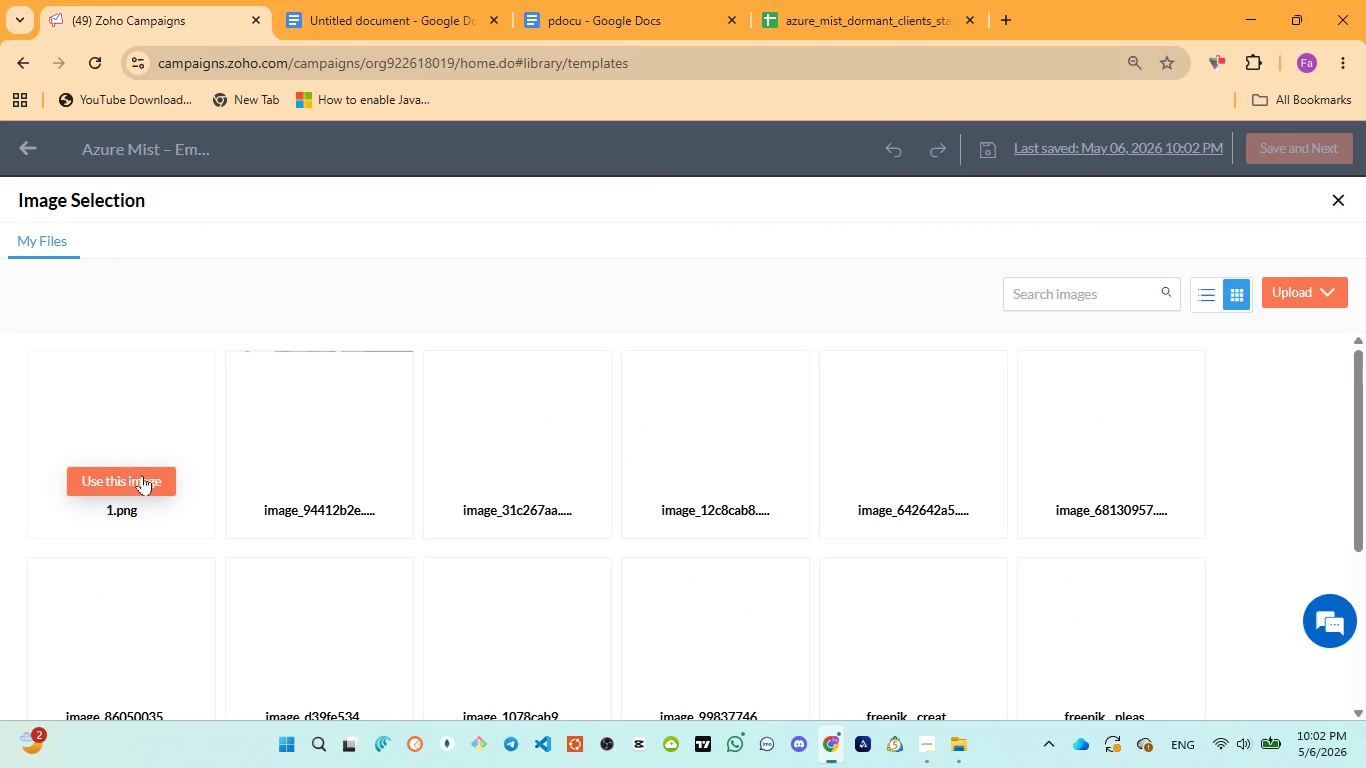 
left_click([108, 481])
 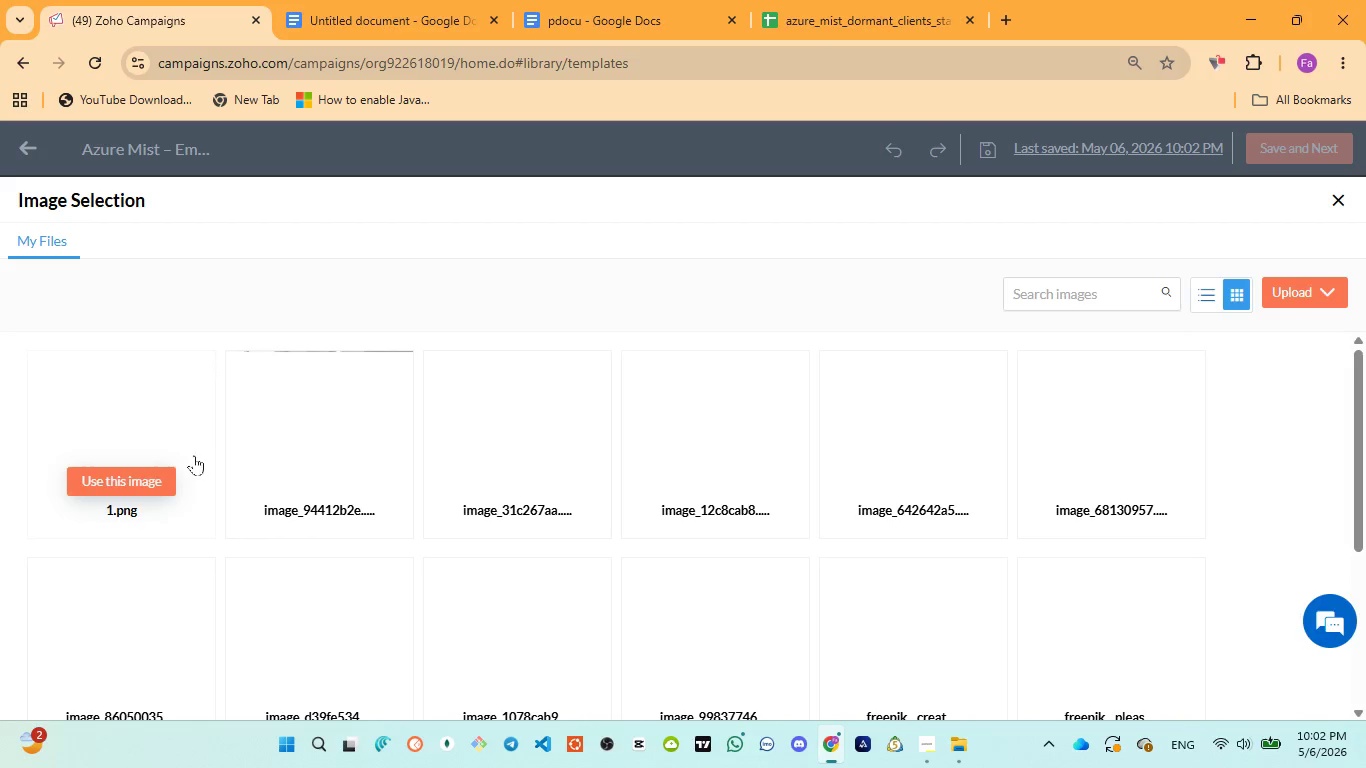 
mouse_move([308, 416])
 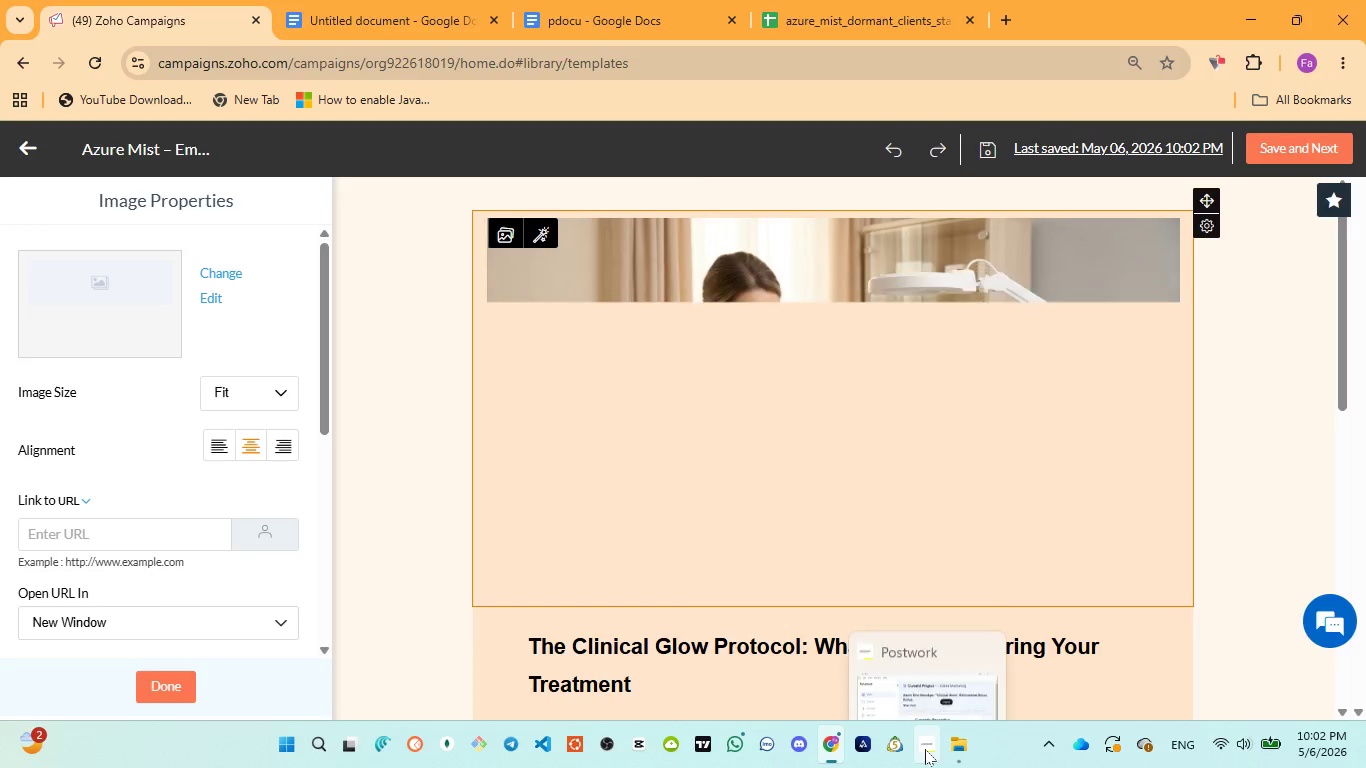 
left_click([907, 665])